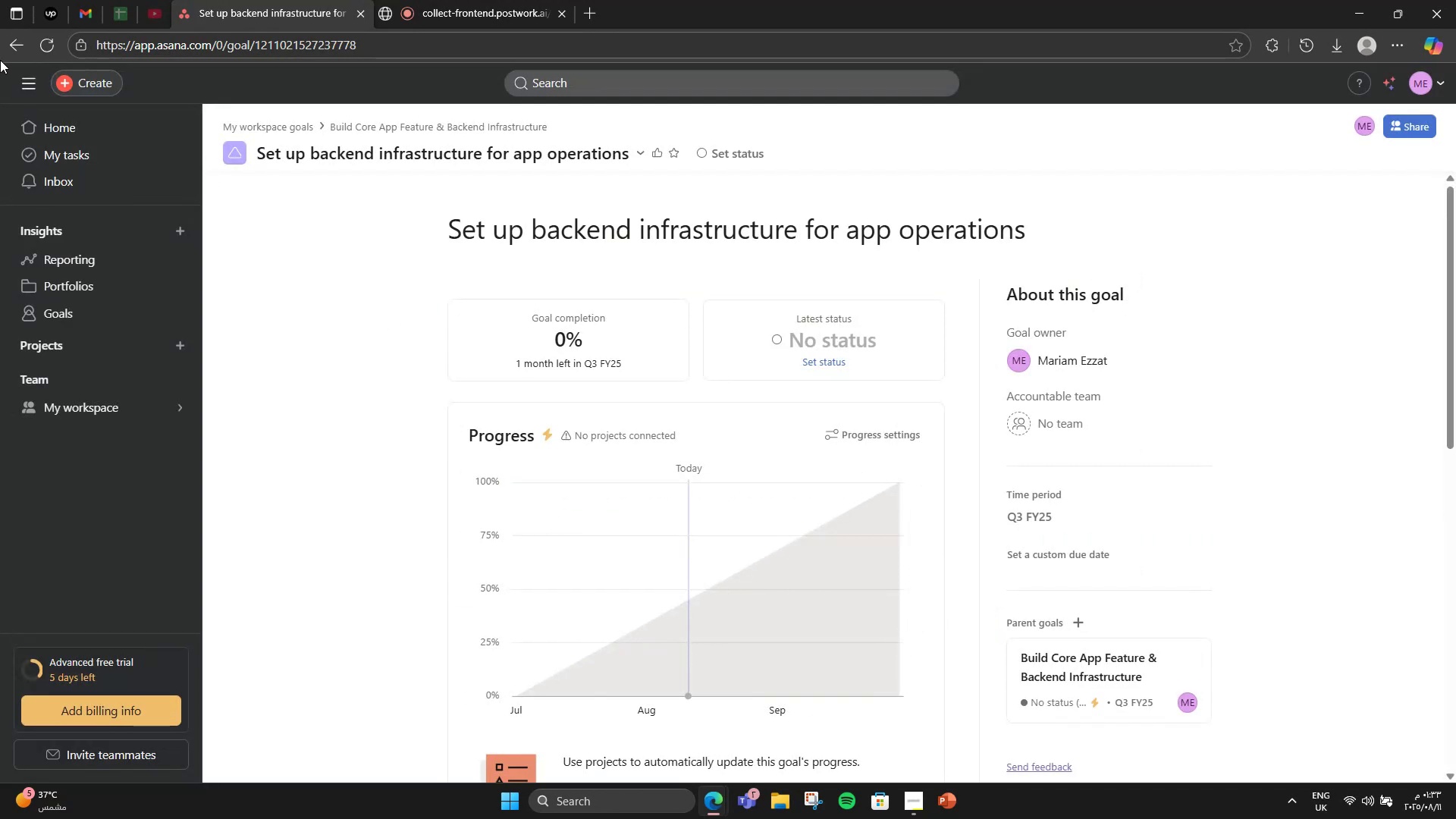 
left_click([6, 46])
 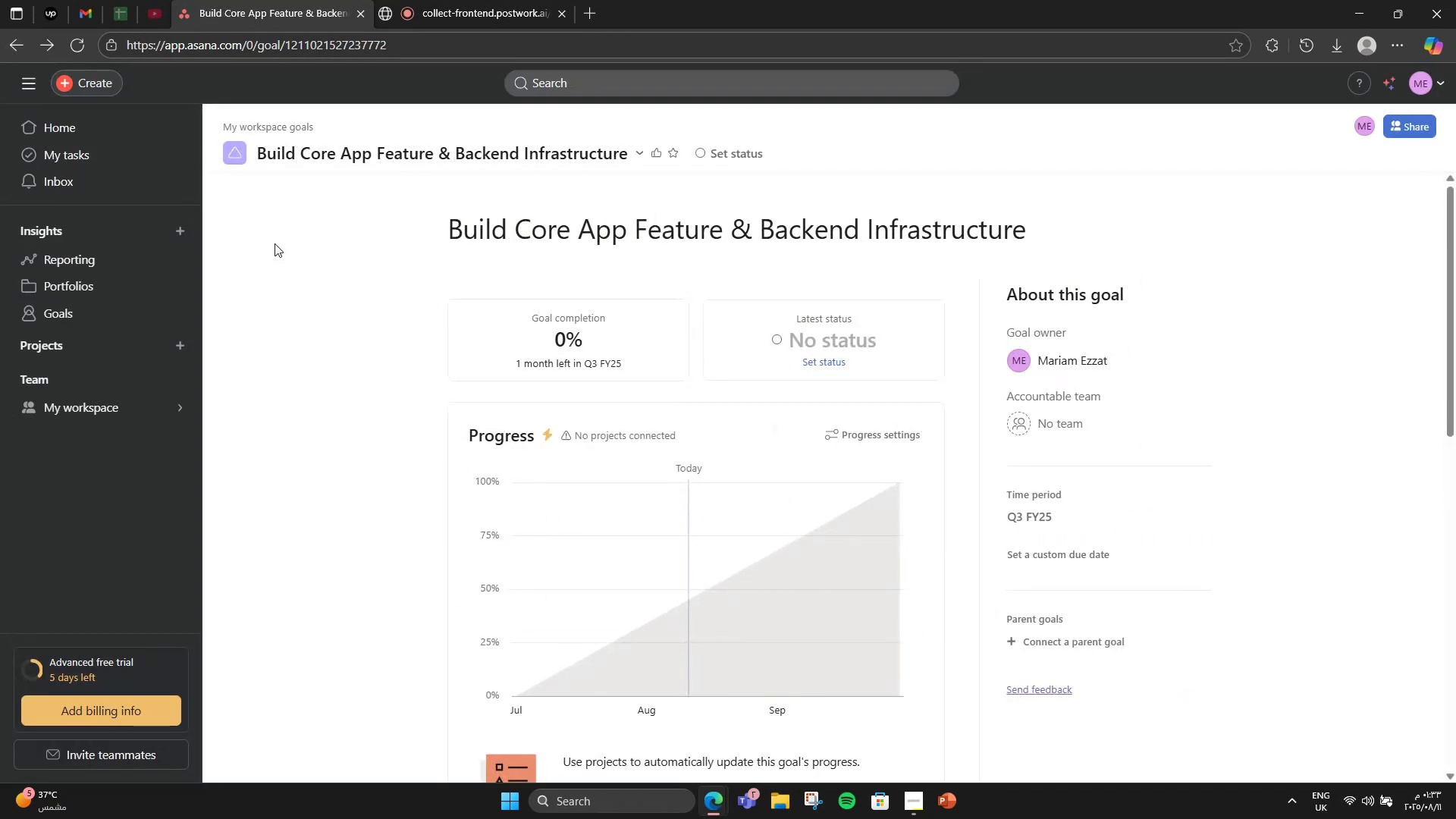 
scroll: coordinate [608, 536], scroll_direction: down, amount: 9.0
 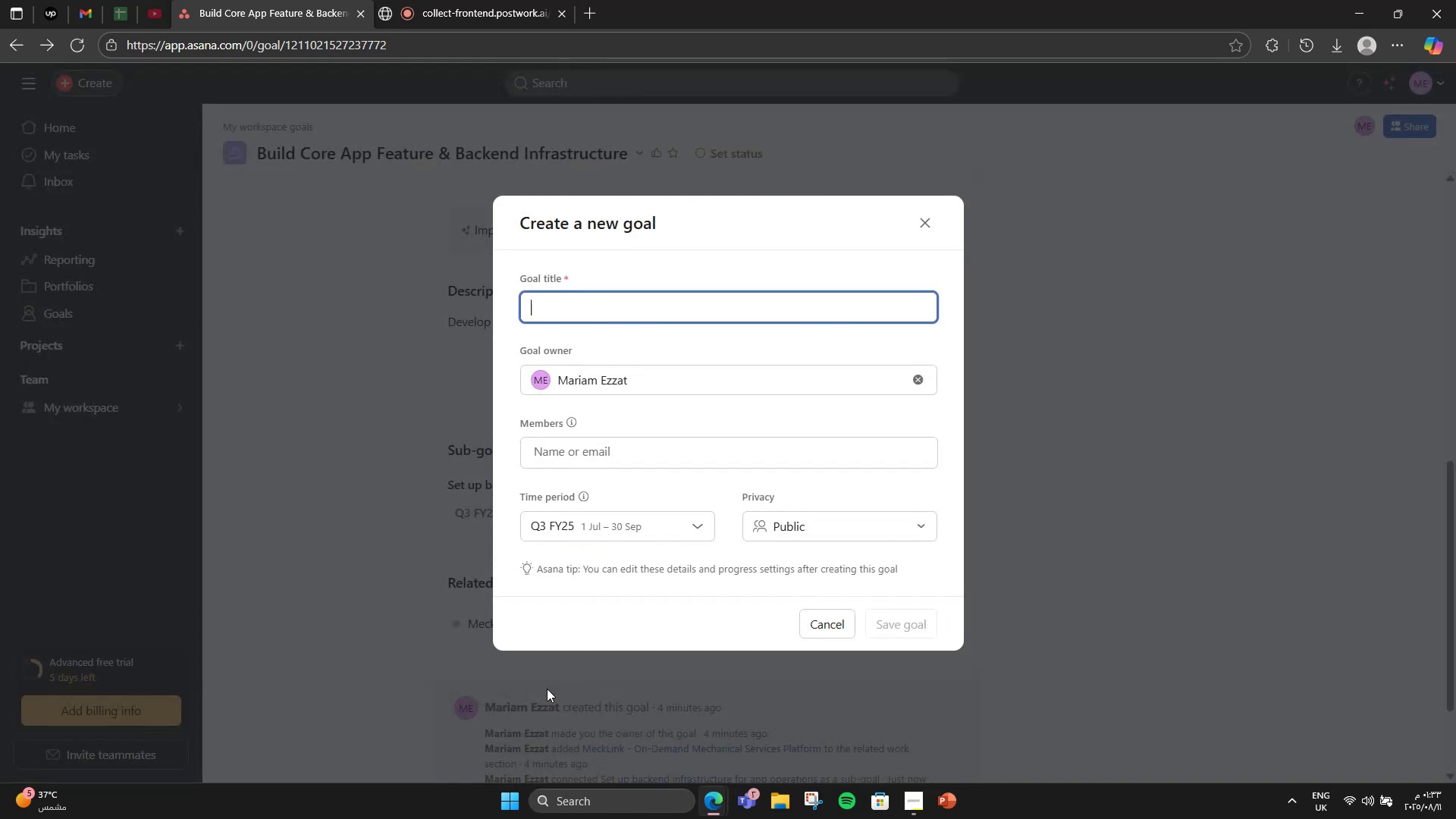 
type(Build AI )
key(Backspace)
type(')
key(Backspace)
type(-P)
key(Backspace)
type(powered diagm)
key(Backspace)
type(nostic tool for issue identifia)
key(Backspace)
type(cation)
 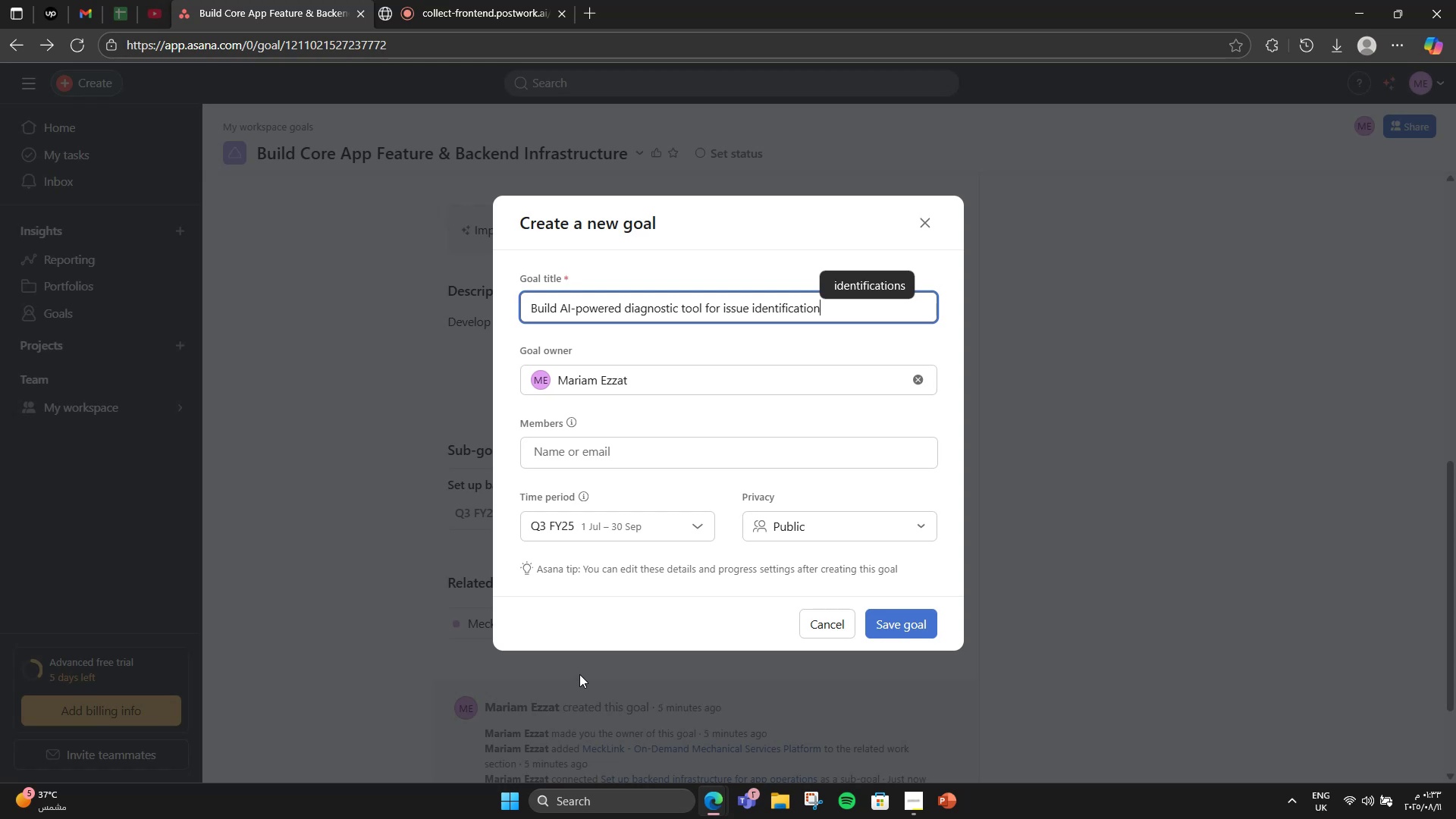 